 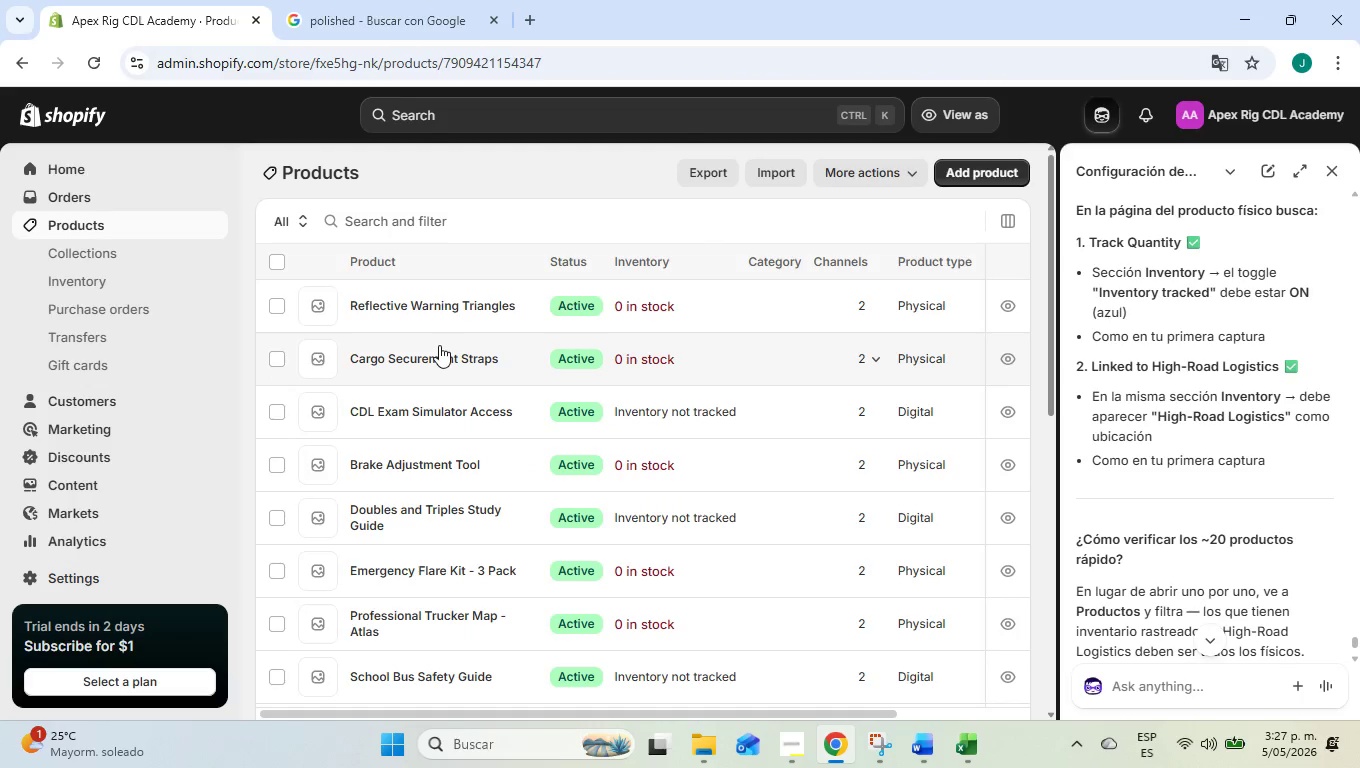 
scroll: coordinate [706, 354], scroll_direction: down, amount: 12.0
 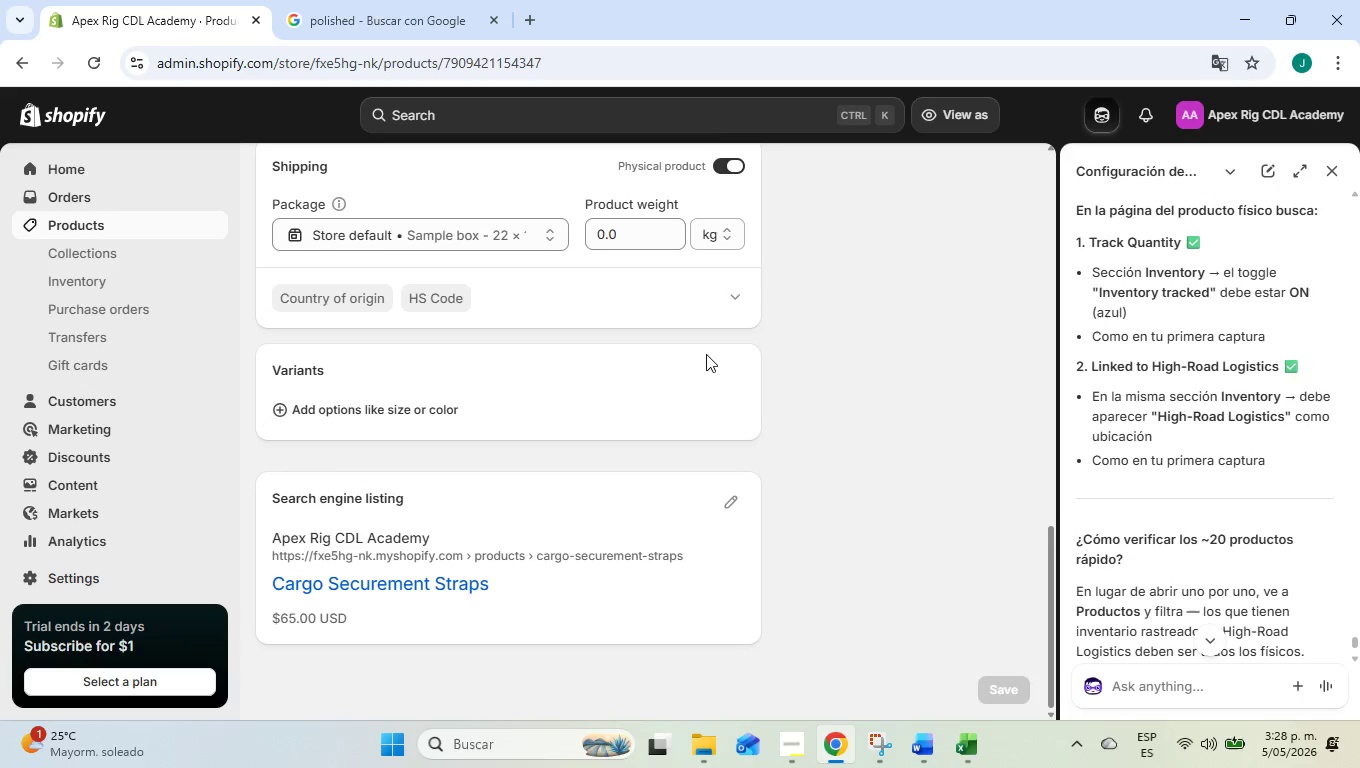 
scroll: coordinate [706, 354], scroll_direction: up, amount: 4.0
 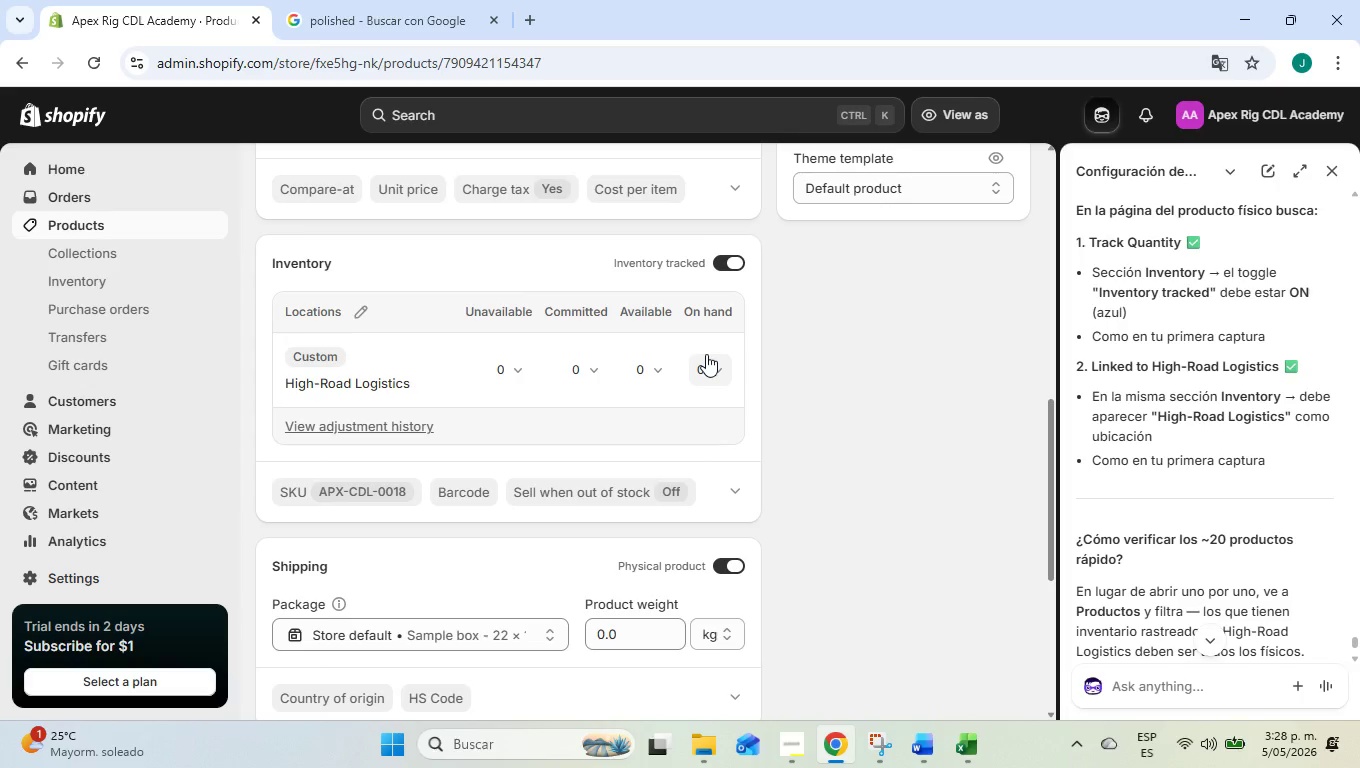 
scroll: coordinate [706, 354], scroll_direction: down, amount: 1.0
 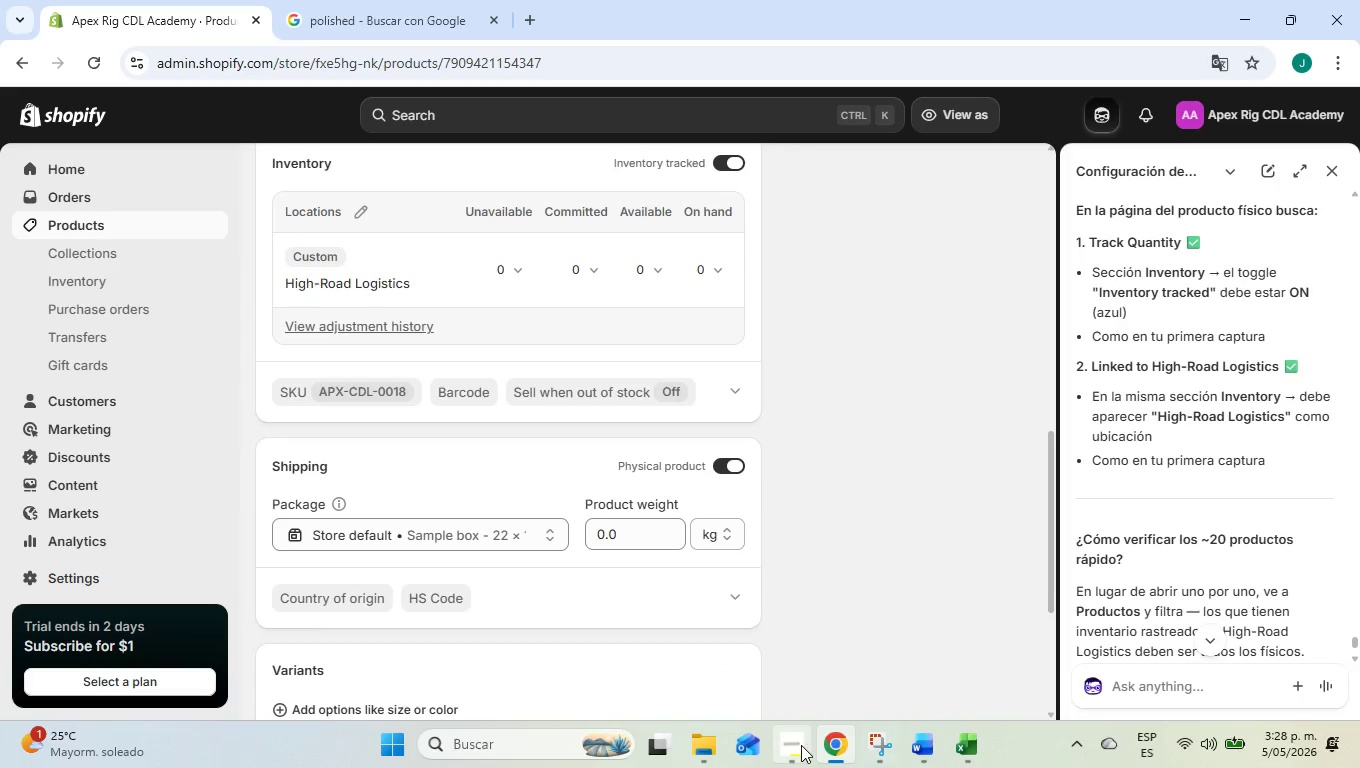 
left_click([799, 741])